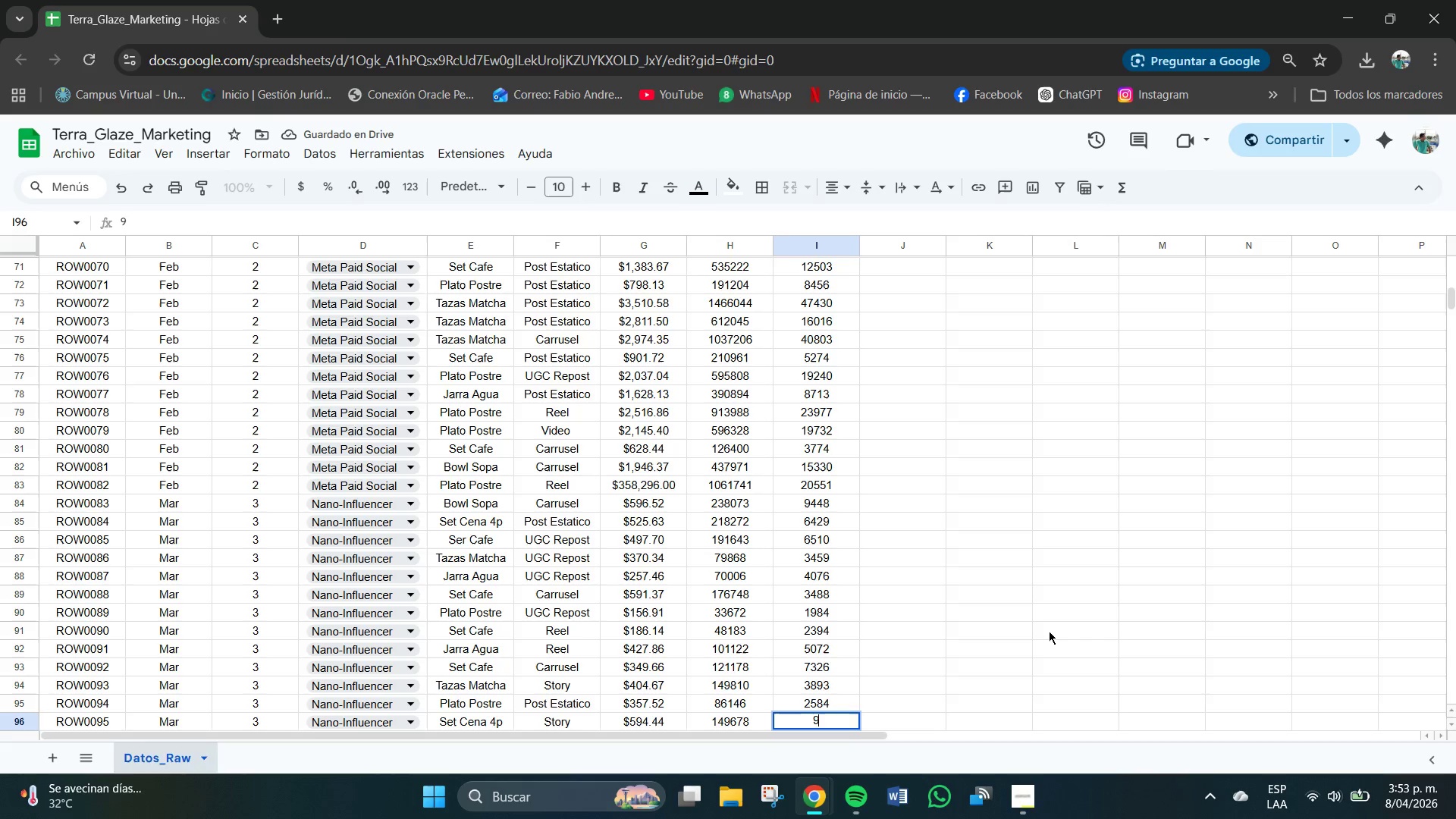 
key(Numpad4)
 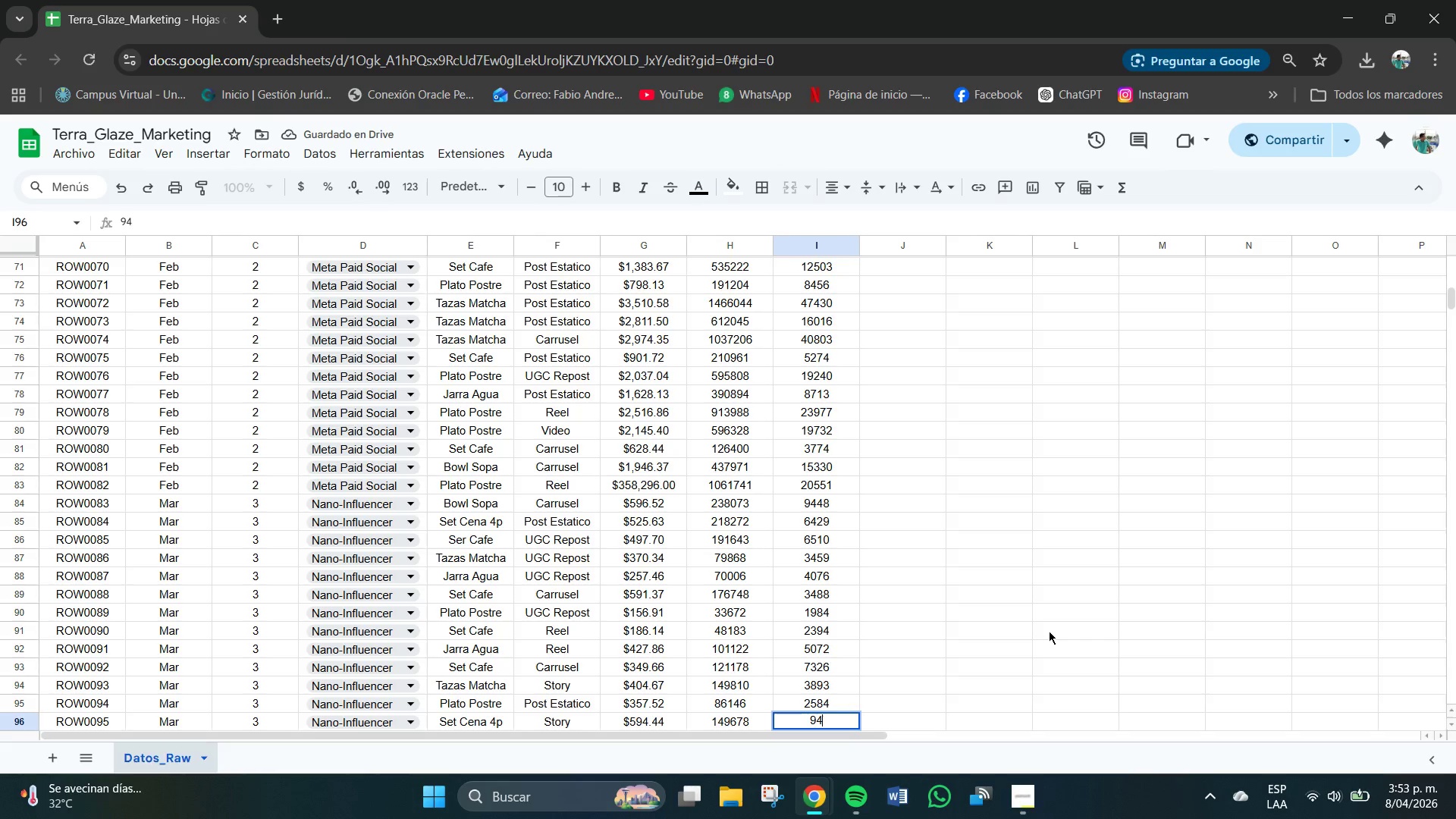 
key(Numpad6)
 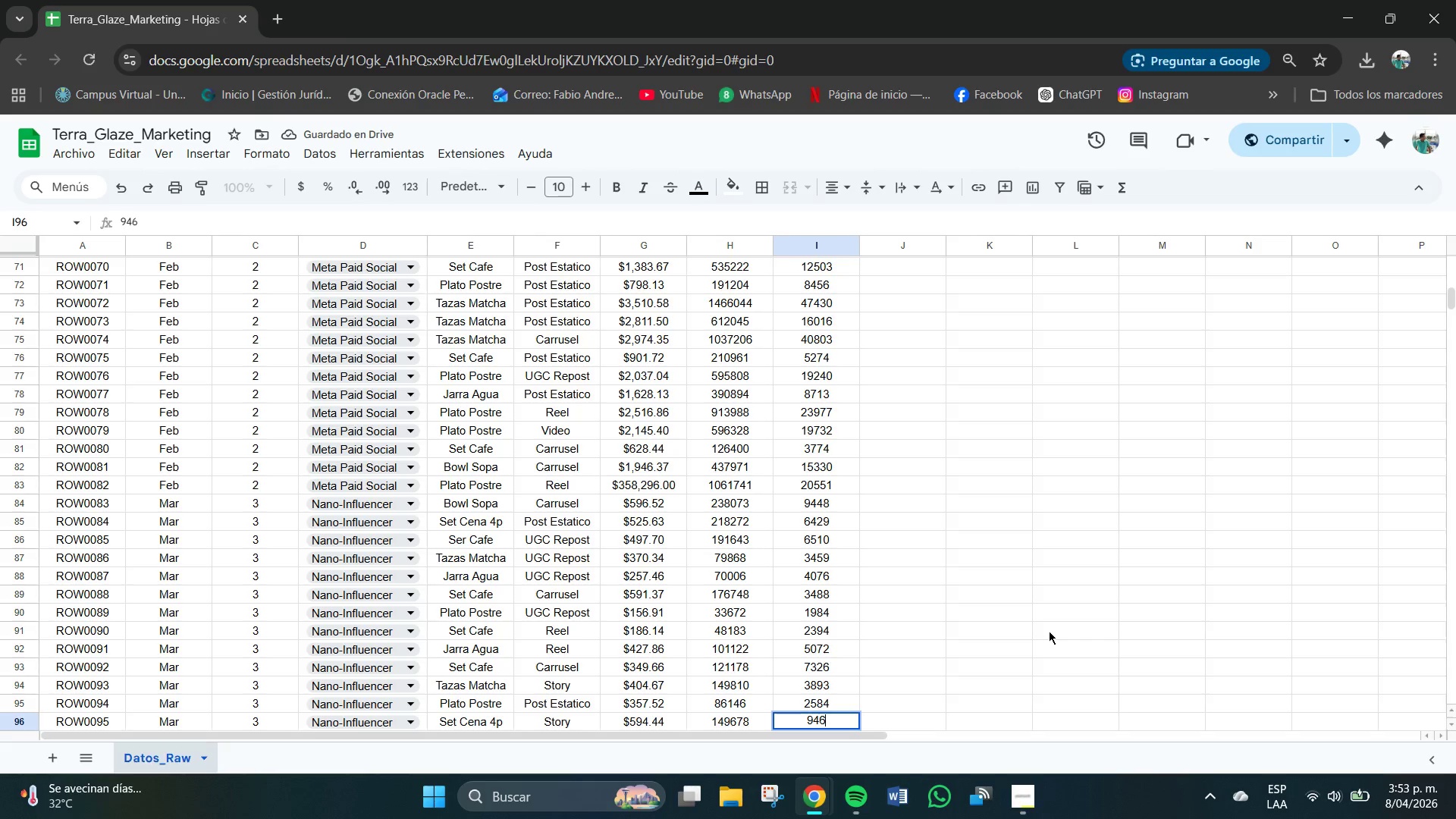 
key(Numpad1)
 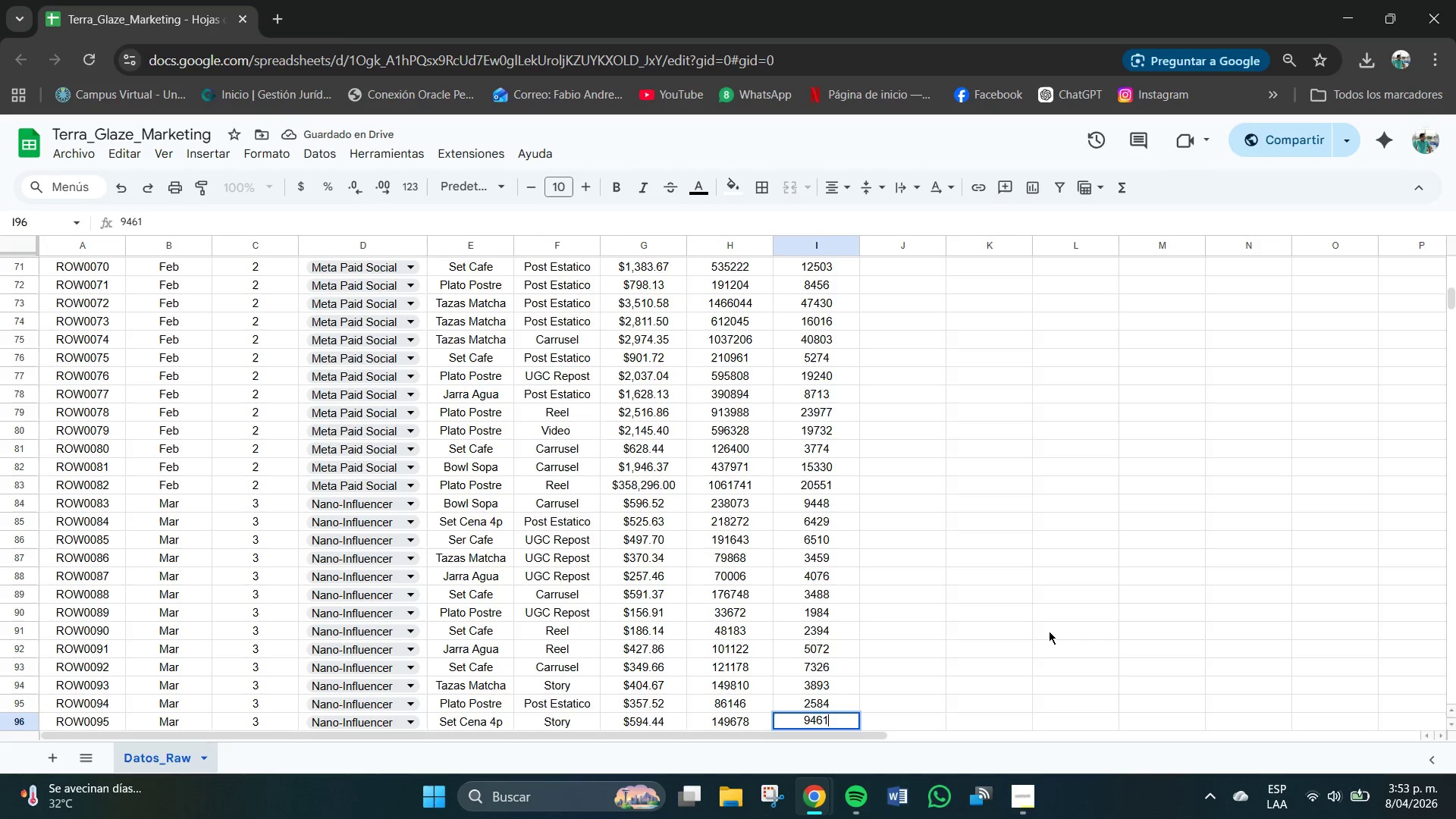 
key(NumpadEnter)
 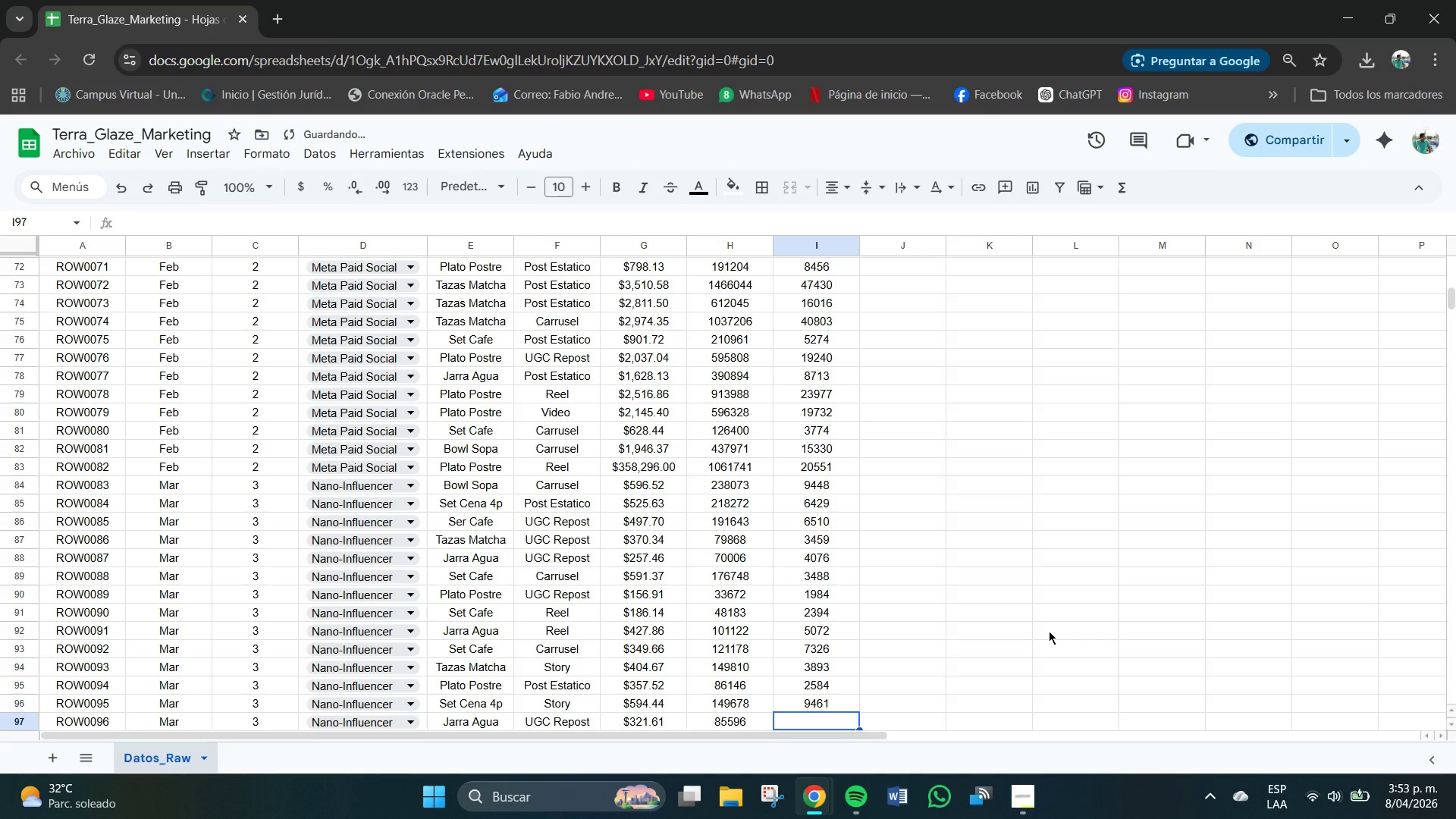 
key(Numpad2)
 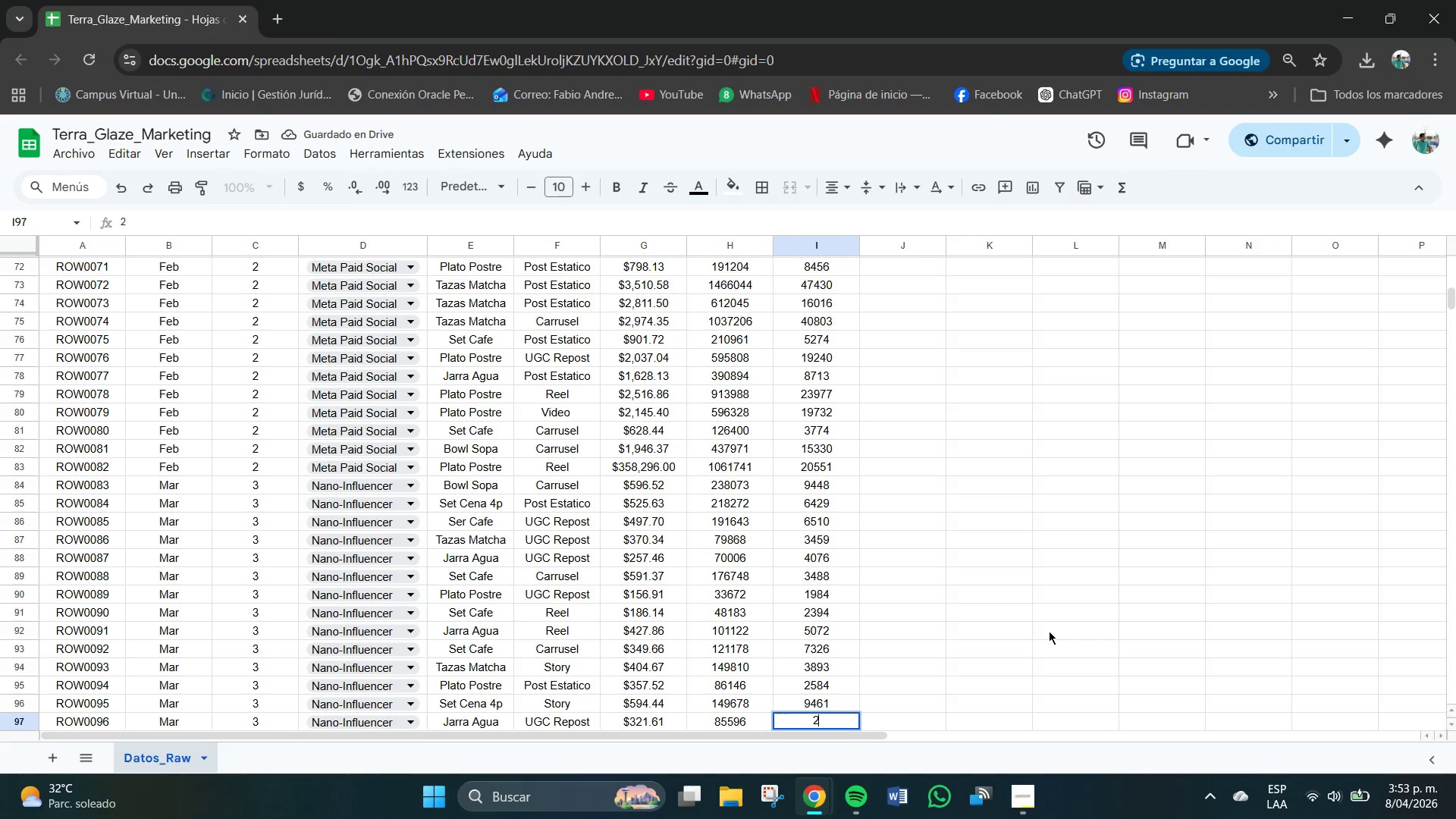 
key(Numpad7)
 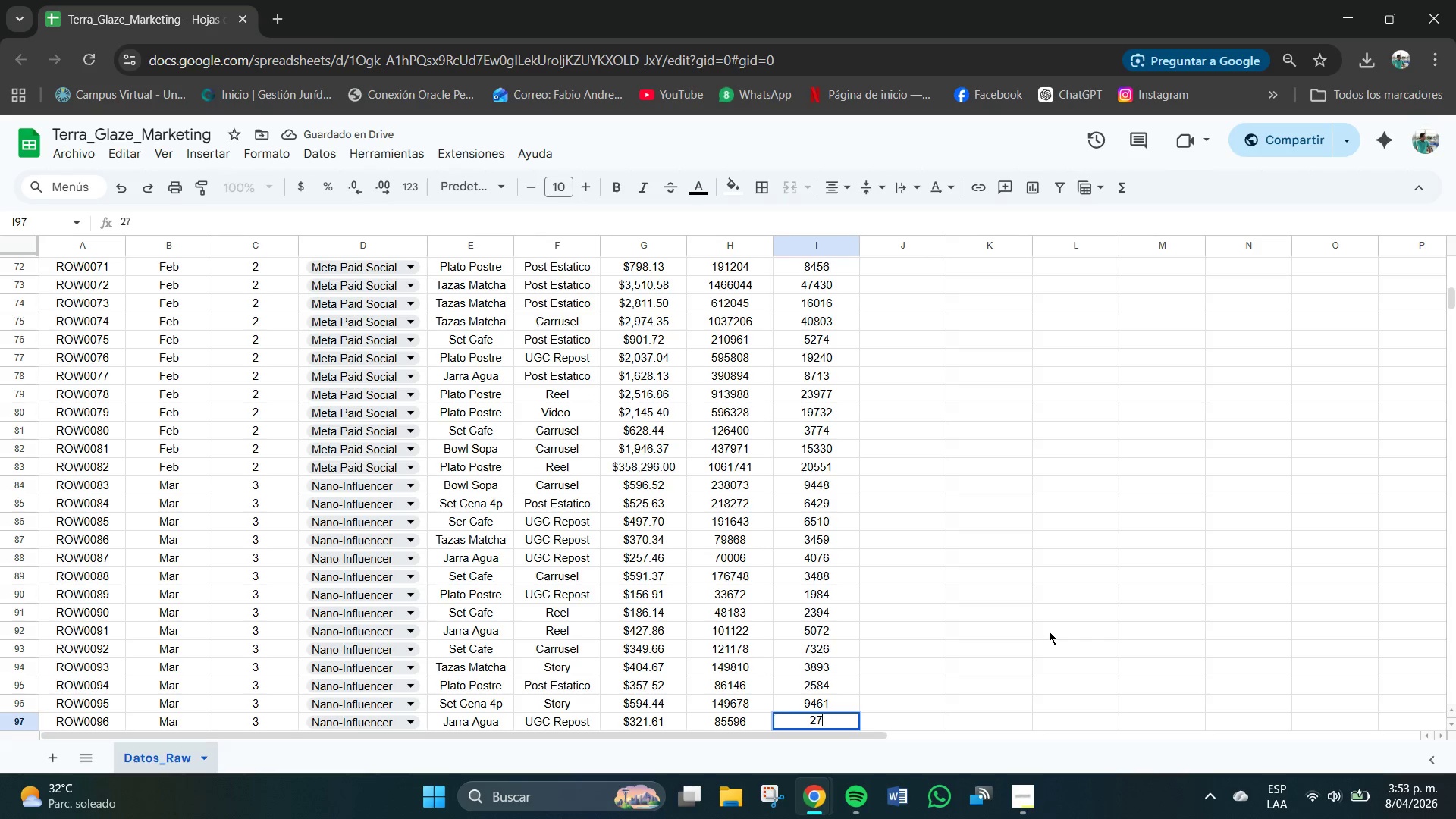 
key(Numpad3)
 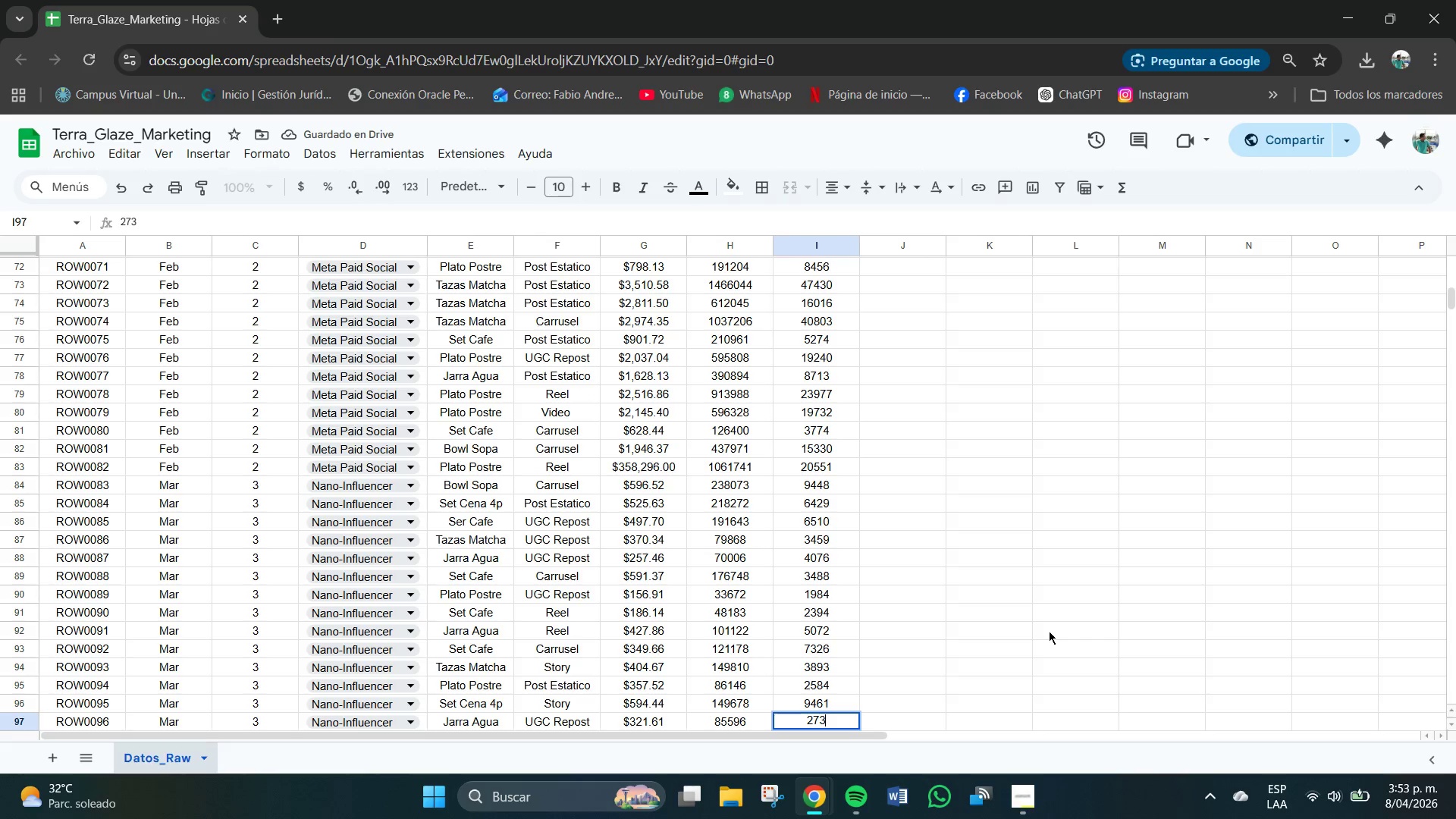 
key(Numpad1)
 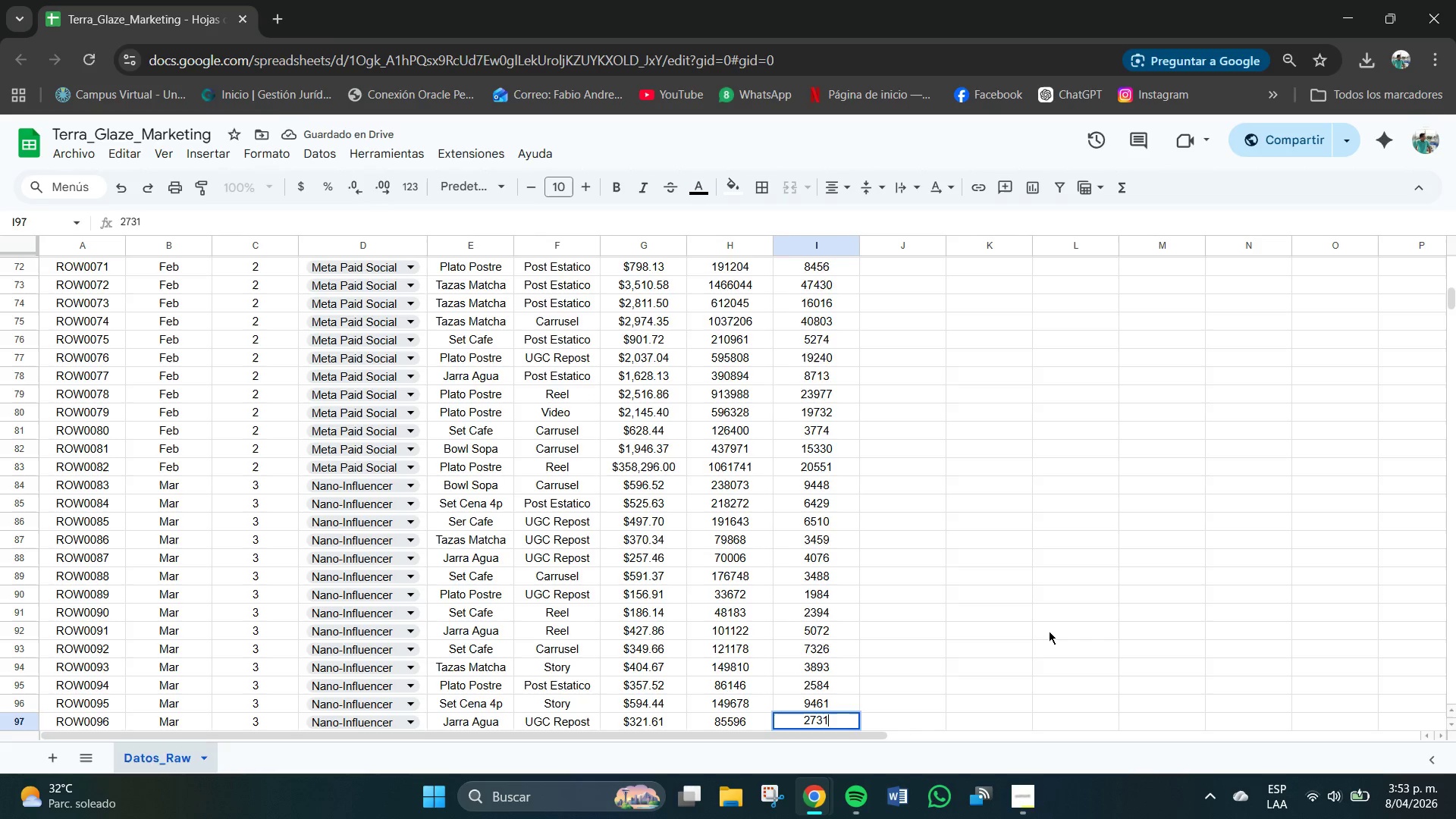 
key(NumpadEnter)
 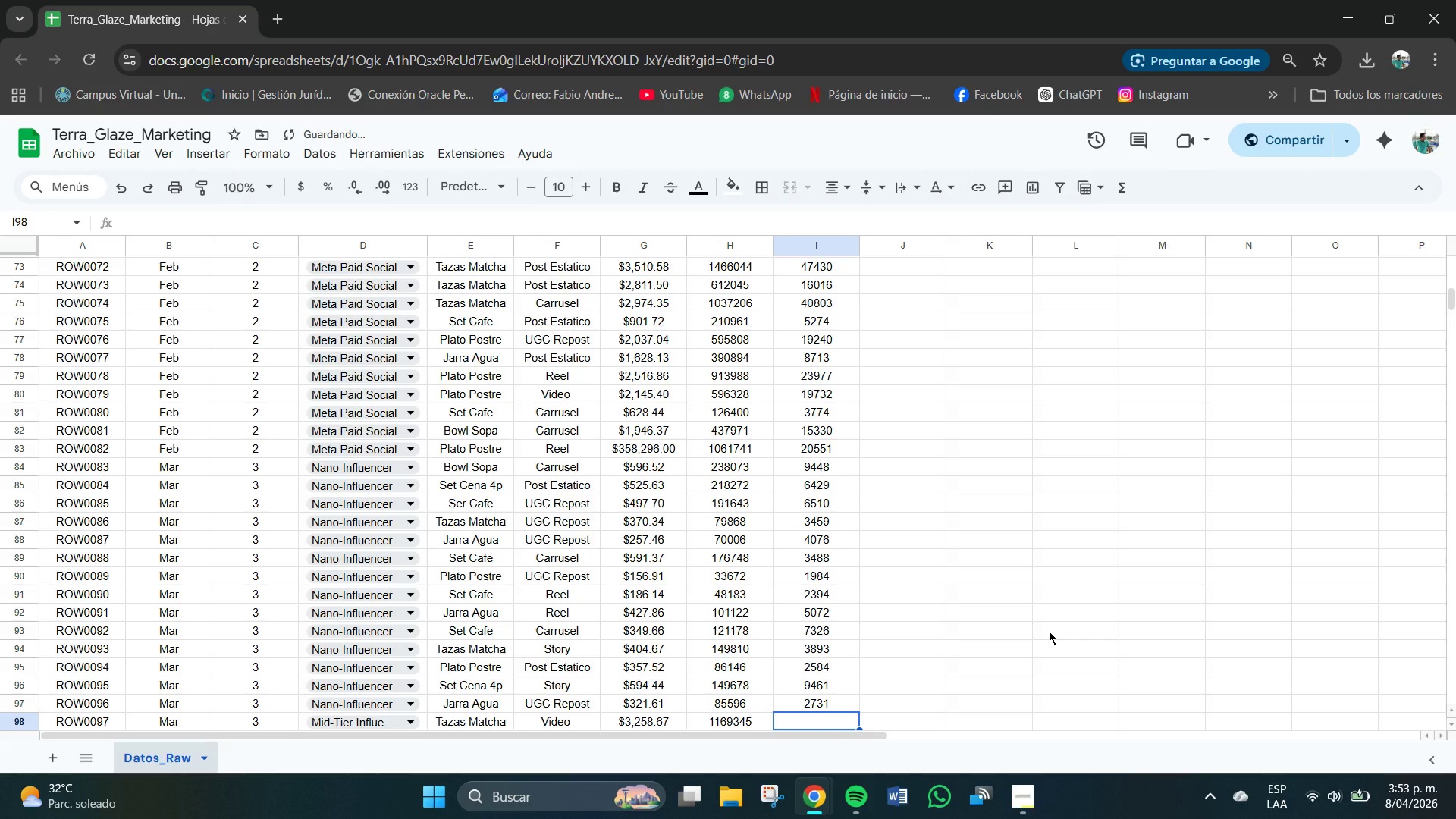 
key(Numpad6)
 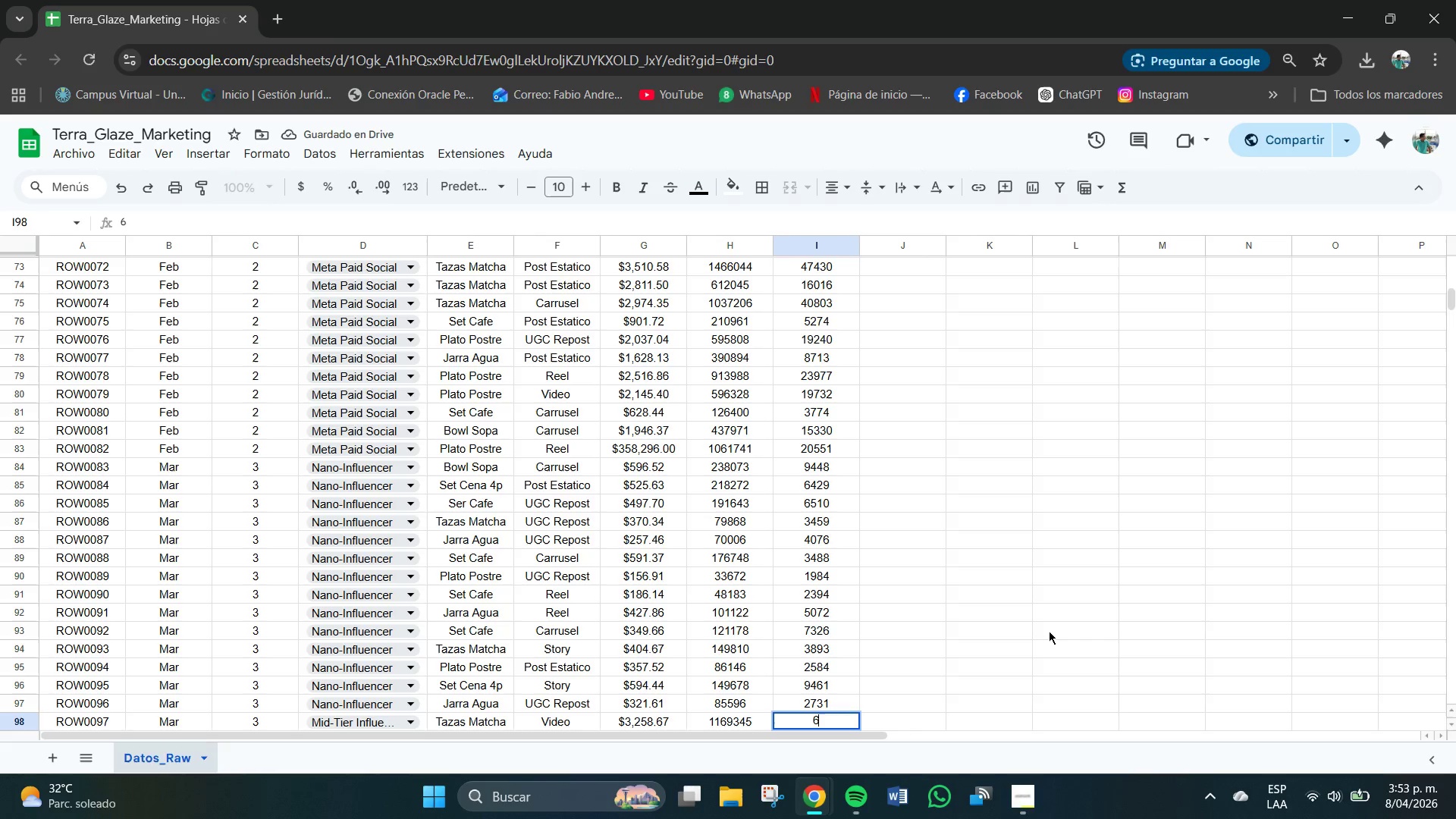 
key(Numpad6)
 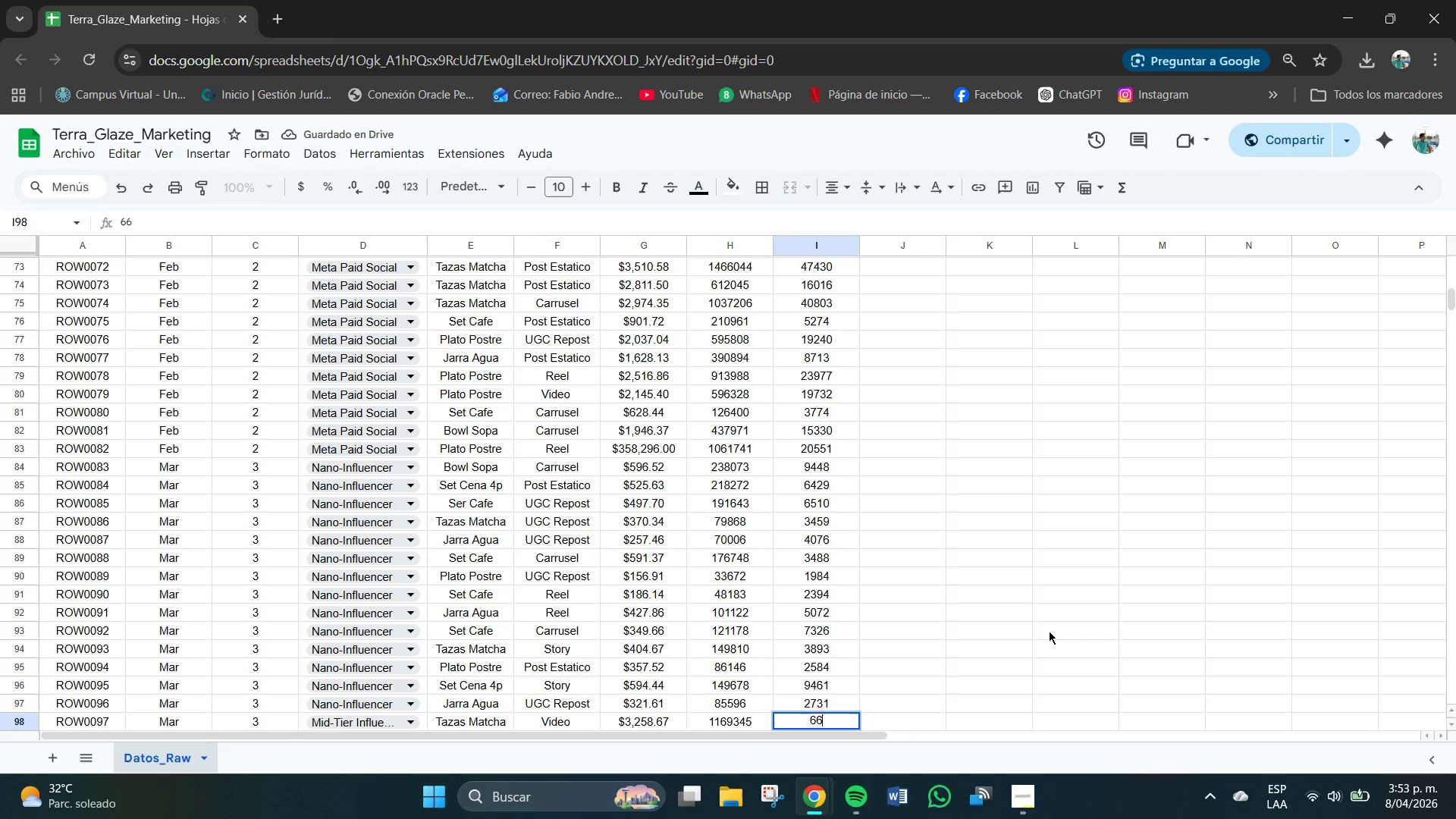 
key(Numpad8)
 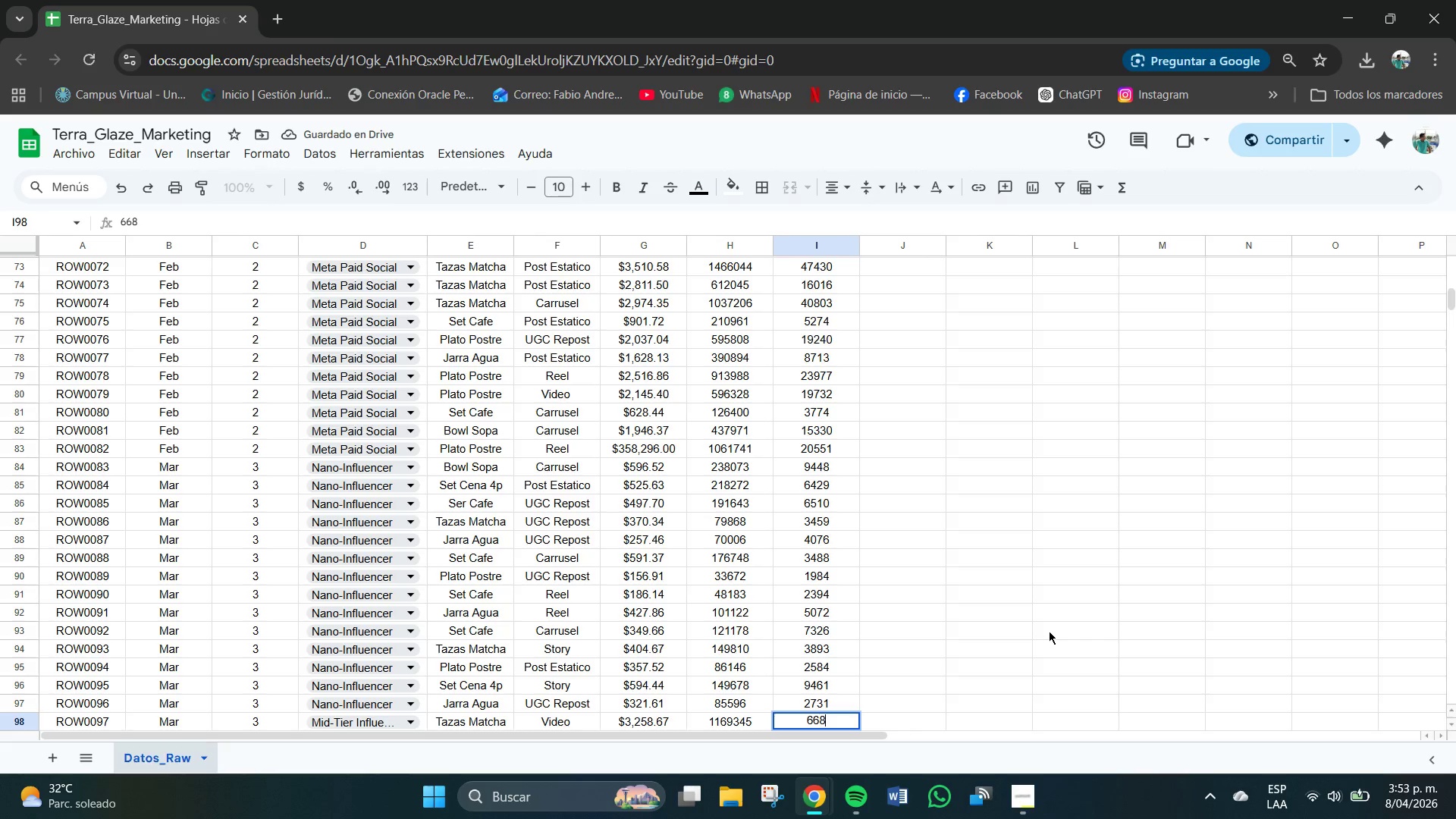 
key(Numpad2)
 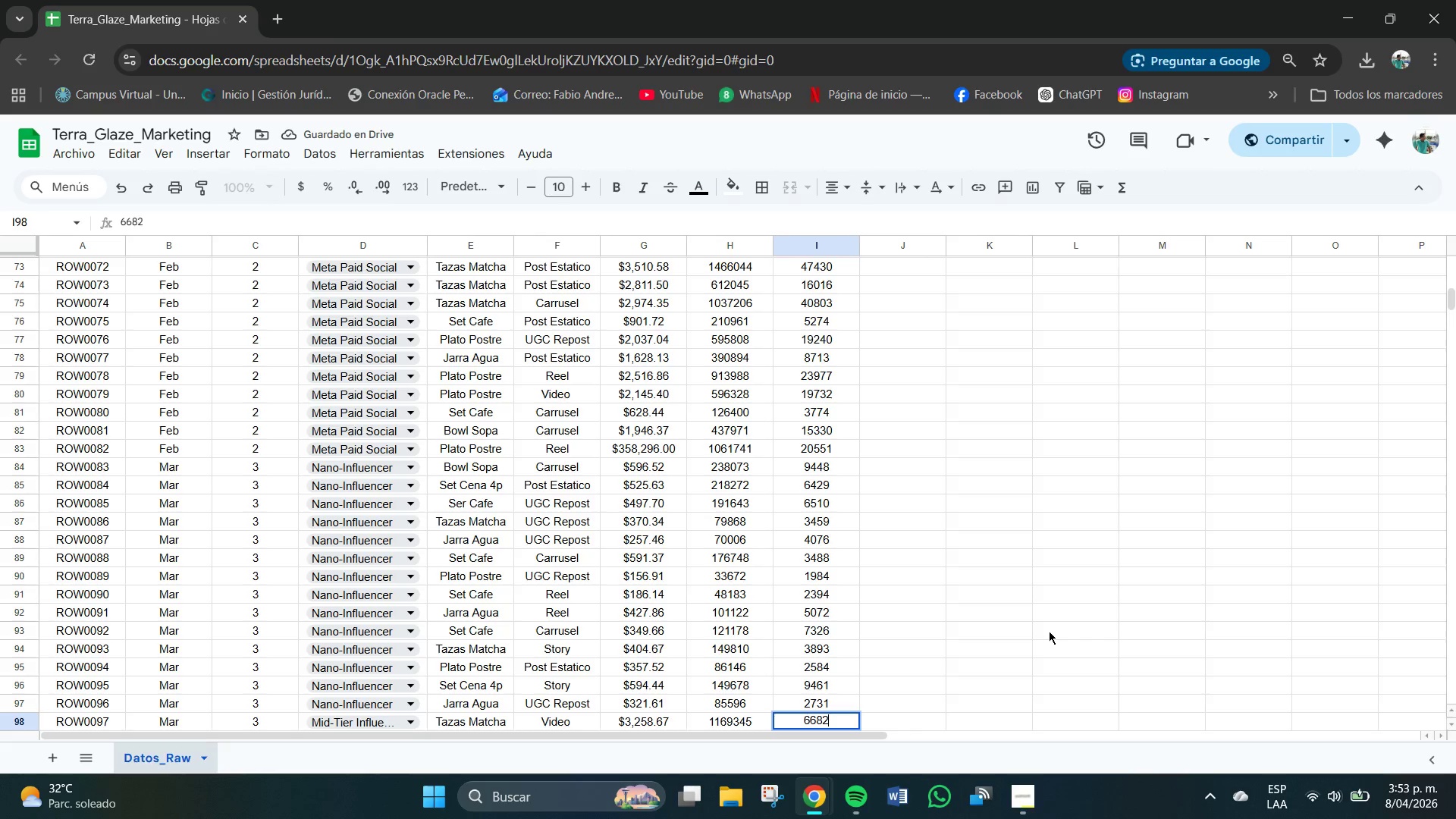 
key(Numpad0)
 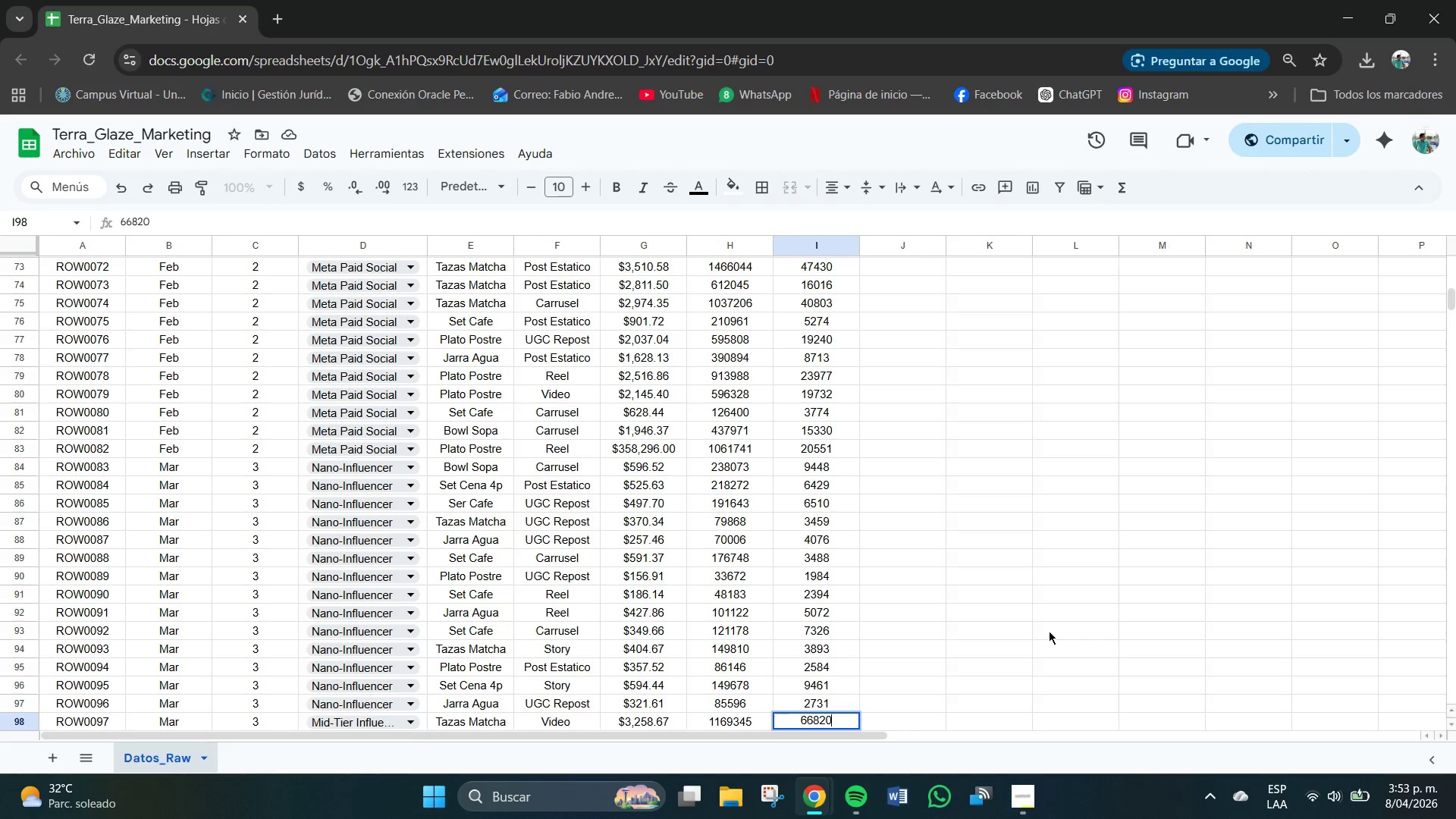 
key(NumpadEnter)
 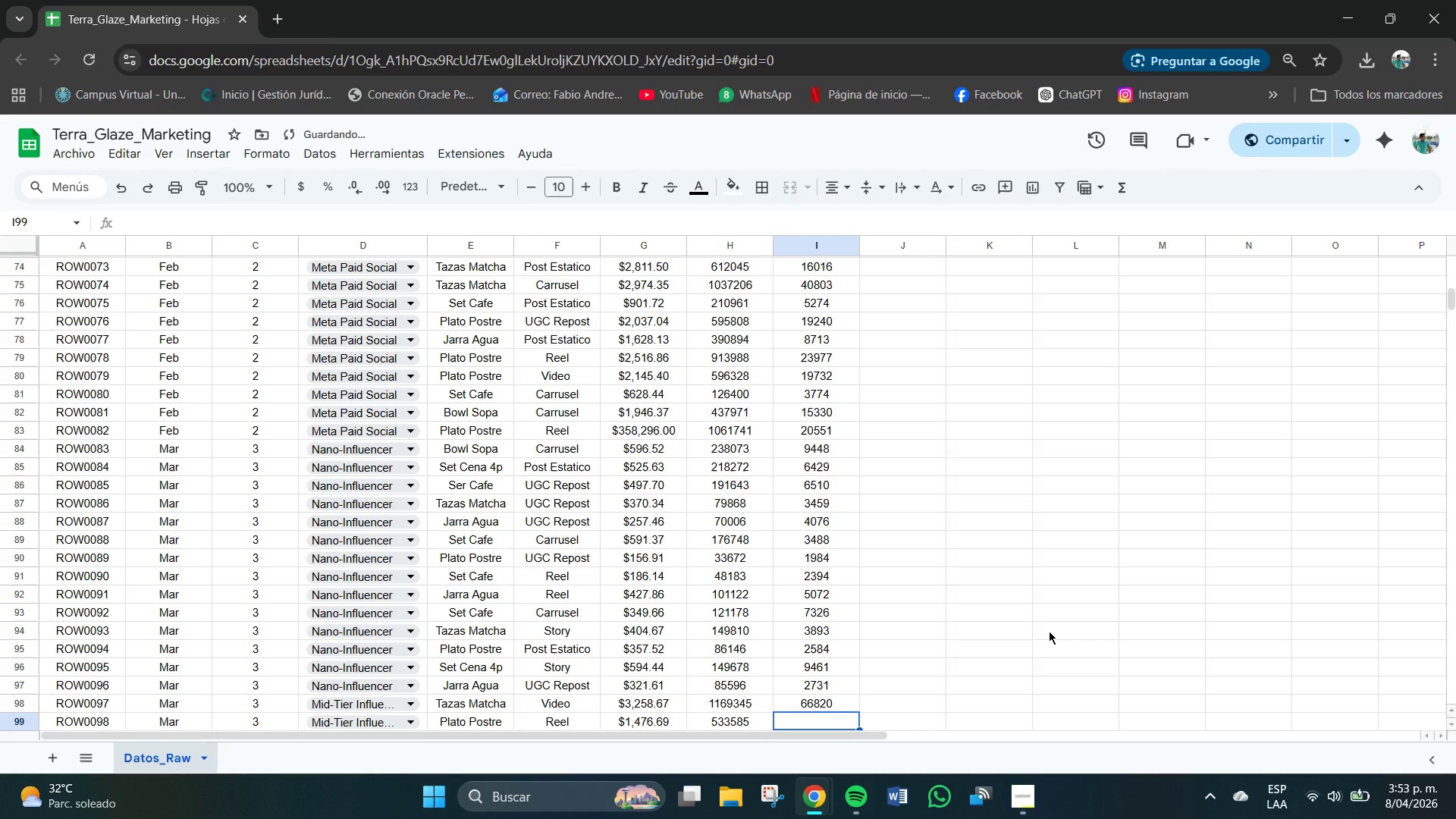 
key(Numpad2)
 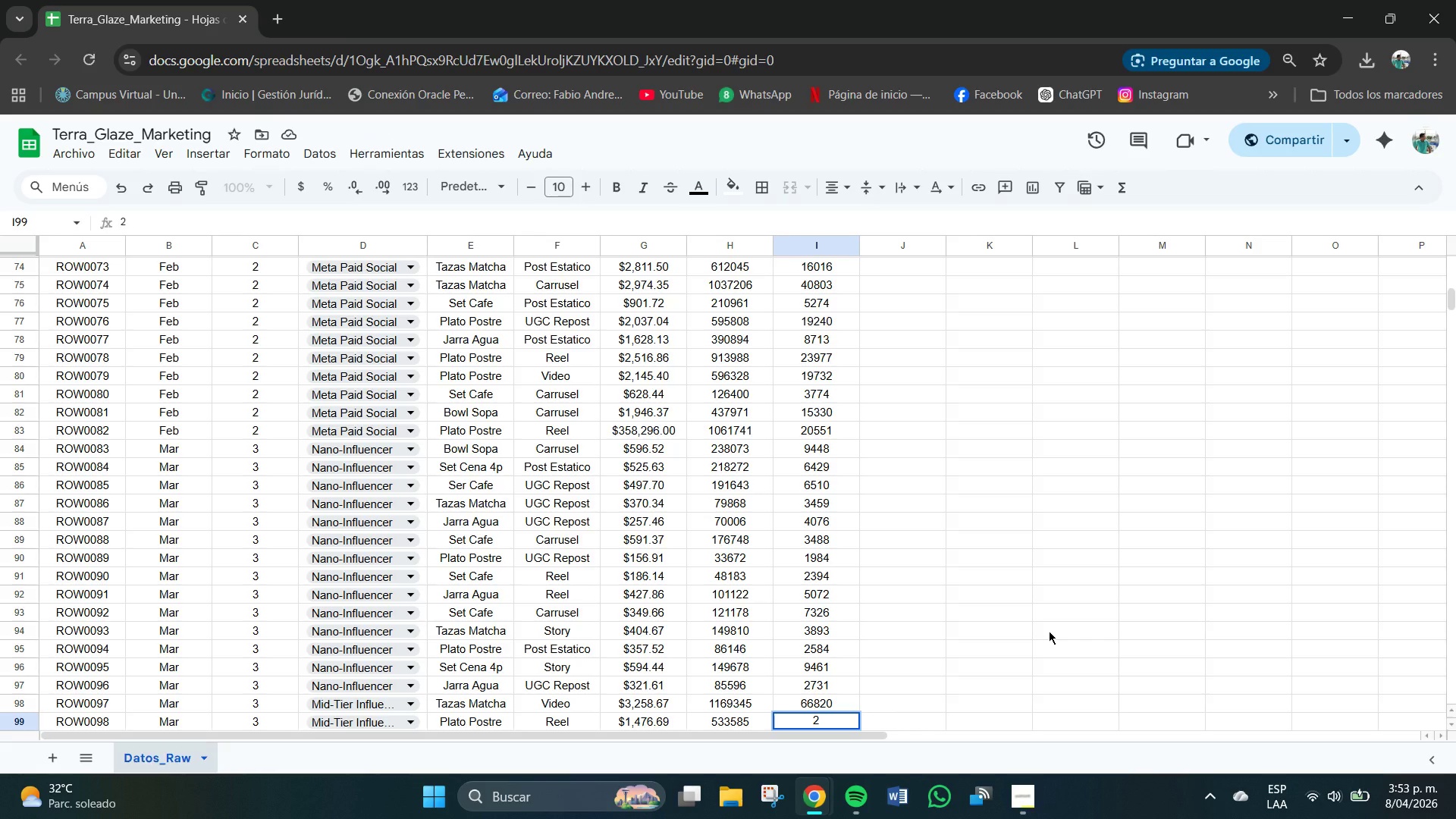 
wait(6.72)
 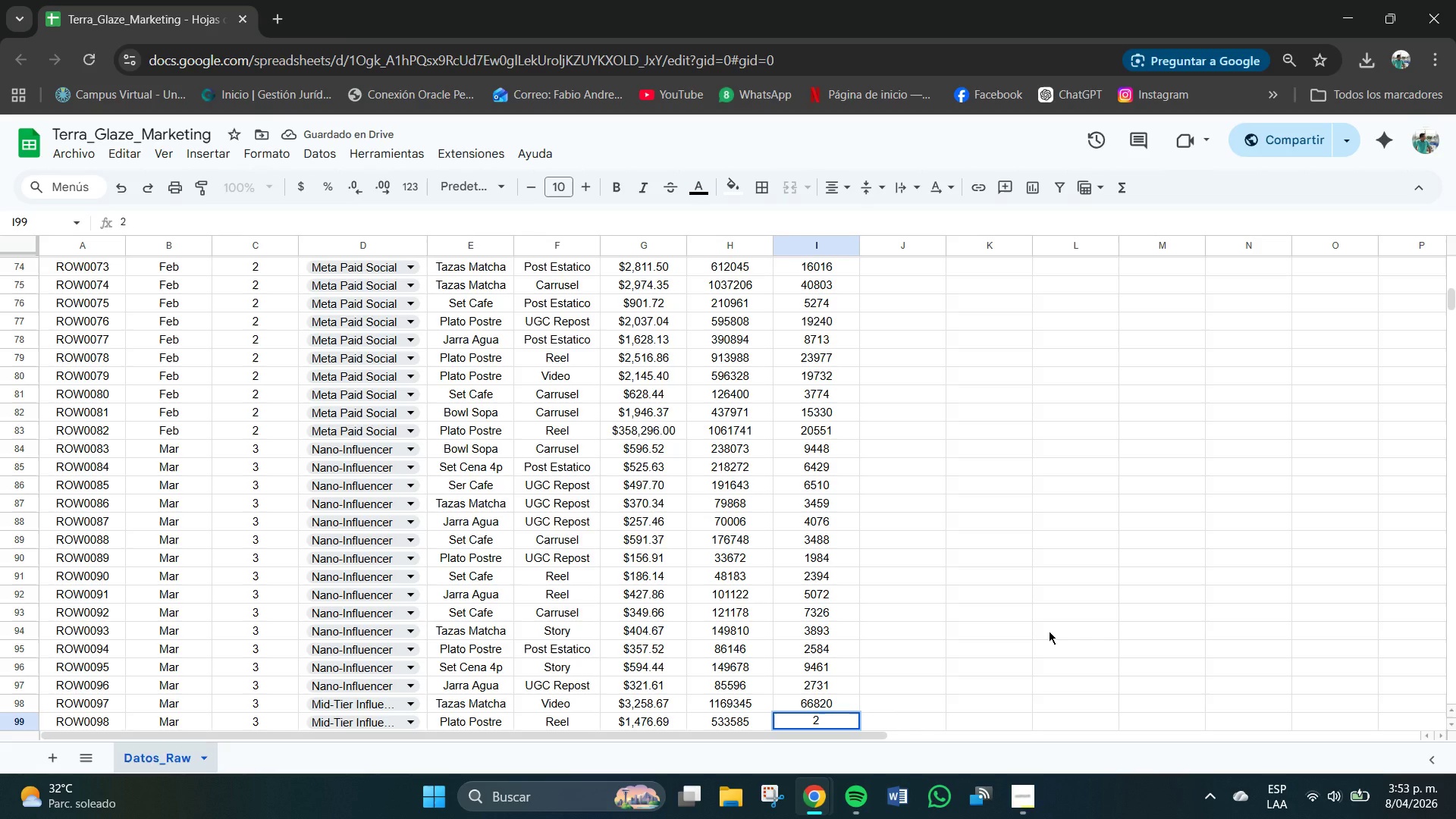 
key(Numpad8)
 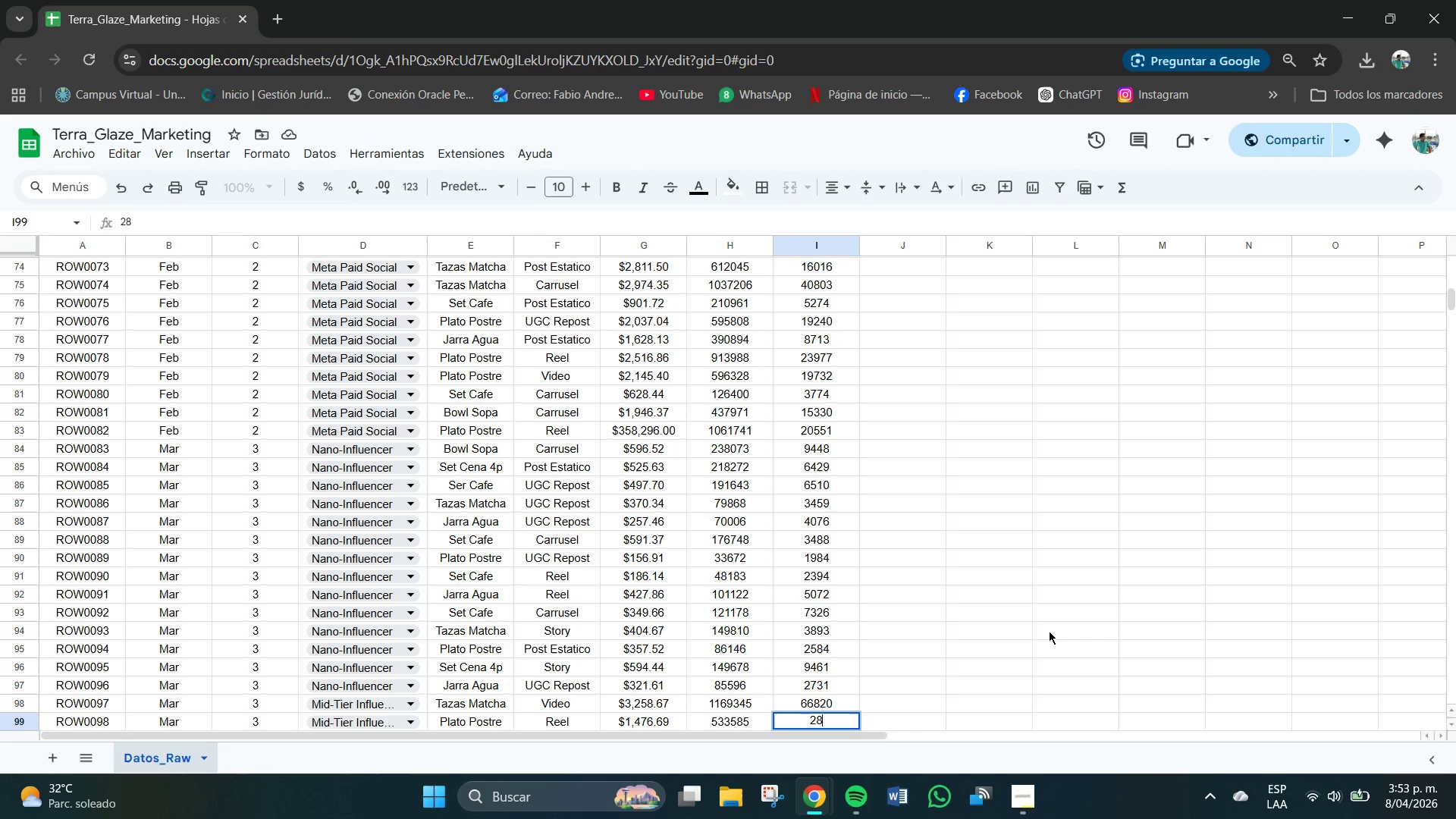 
key(Numpad8)
 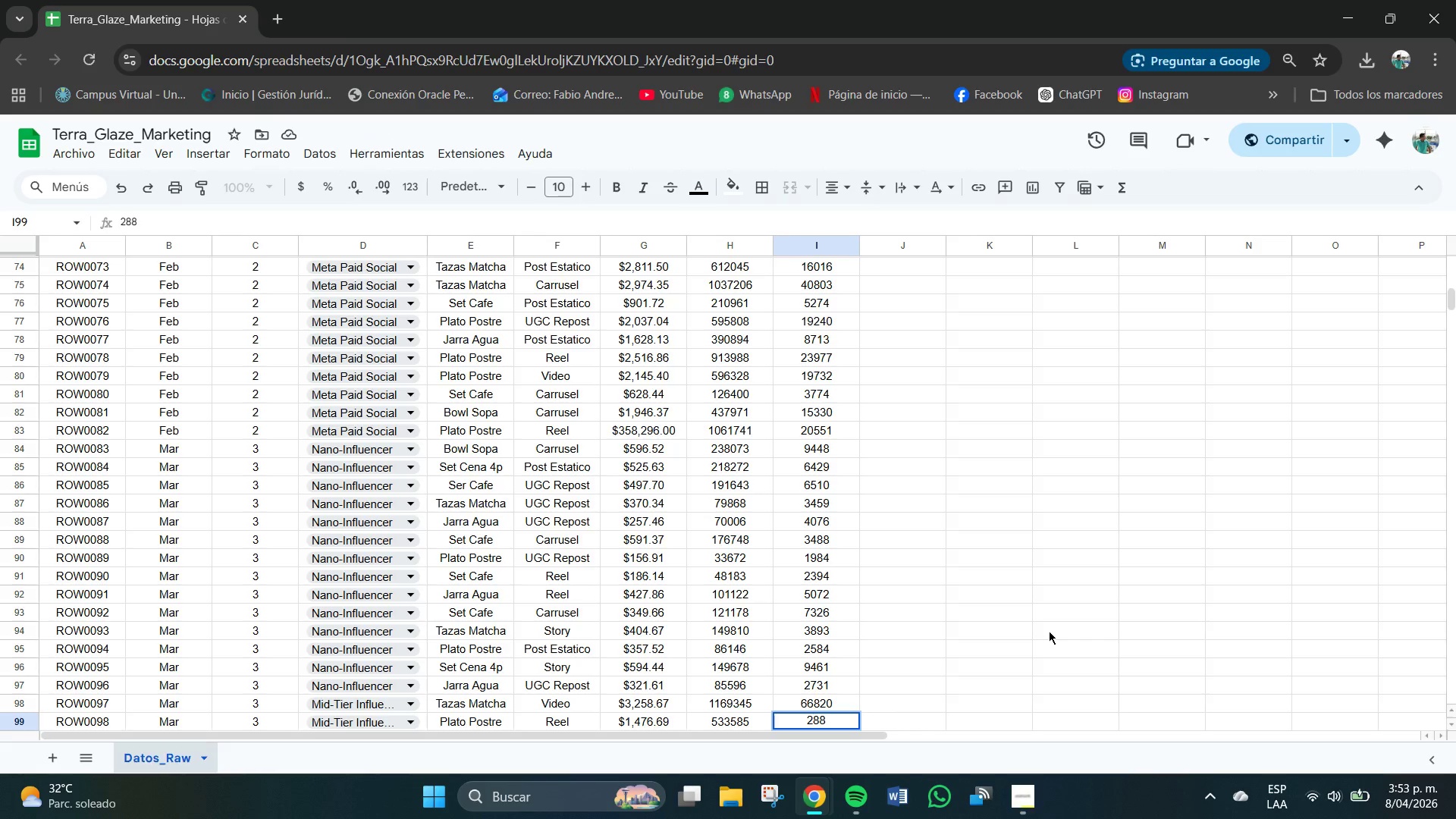 
key(Numpad5)
 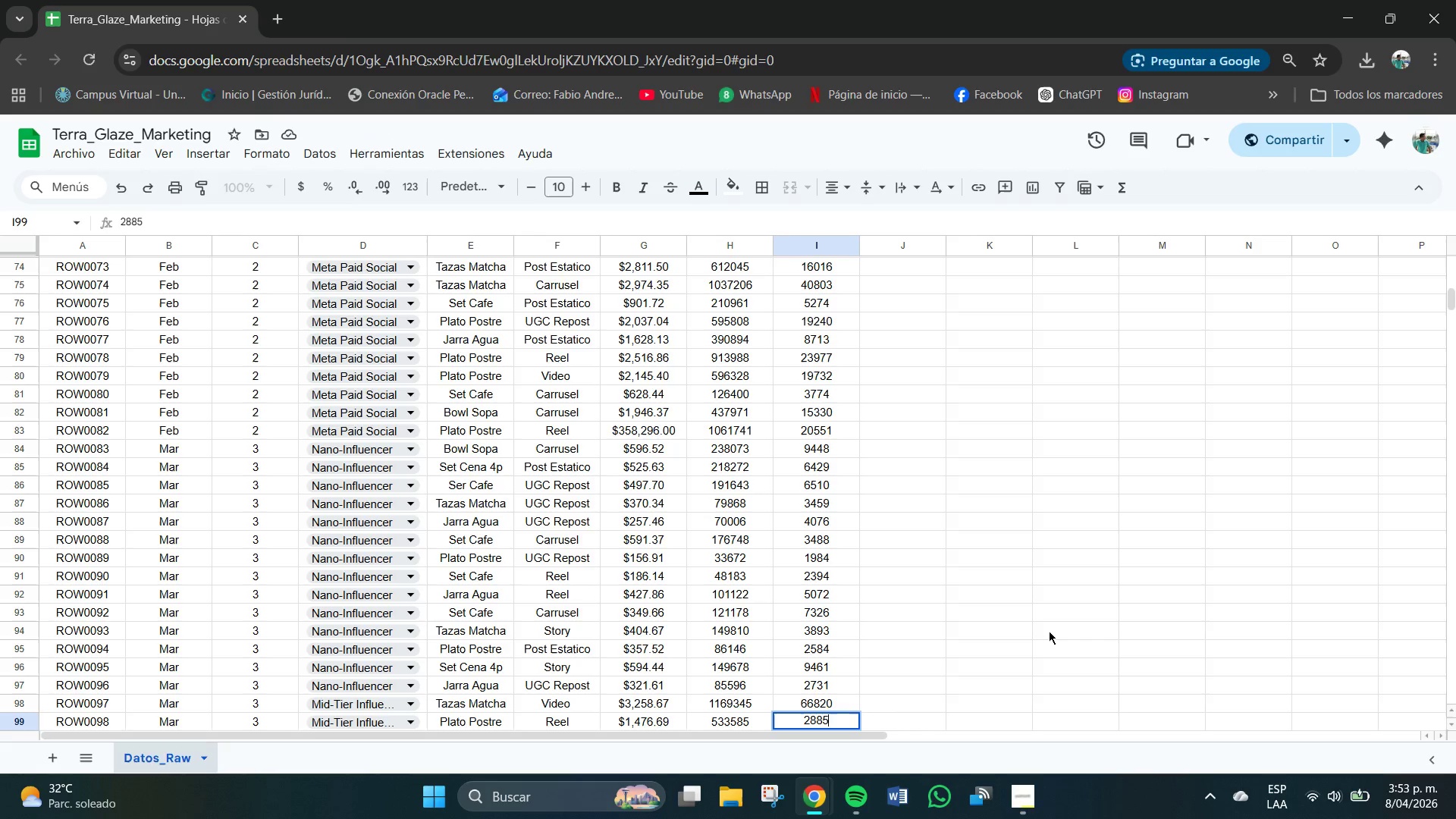 
key(Numpad1)
 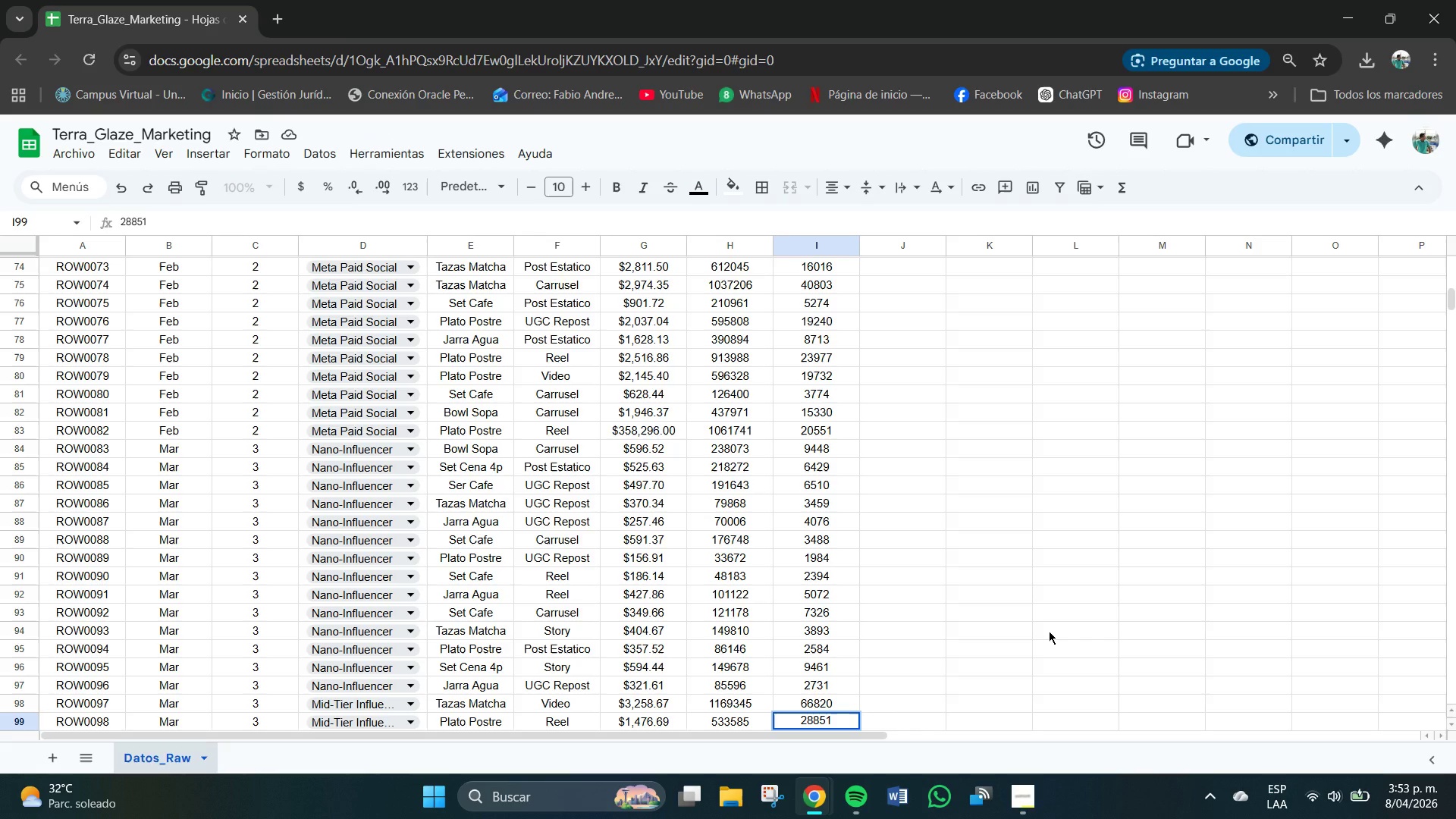 
key(NumpadEnter)
 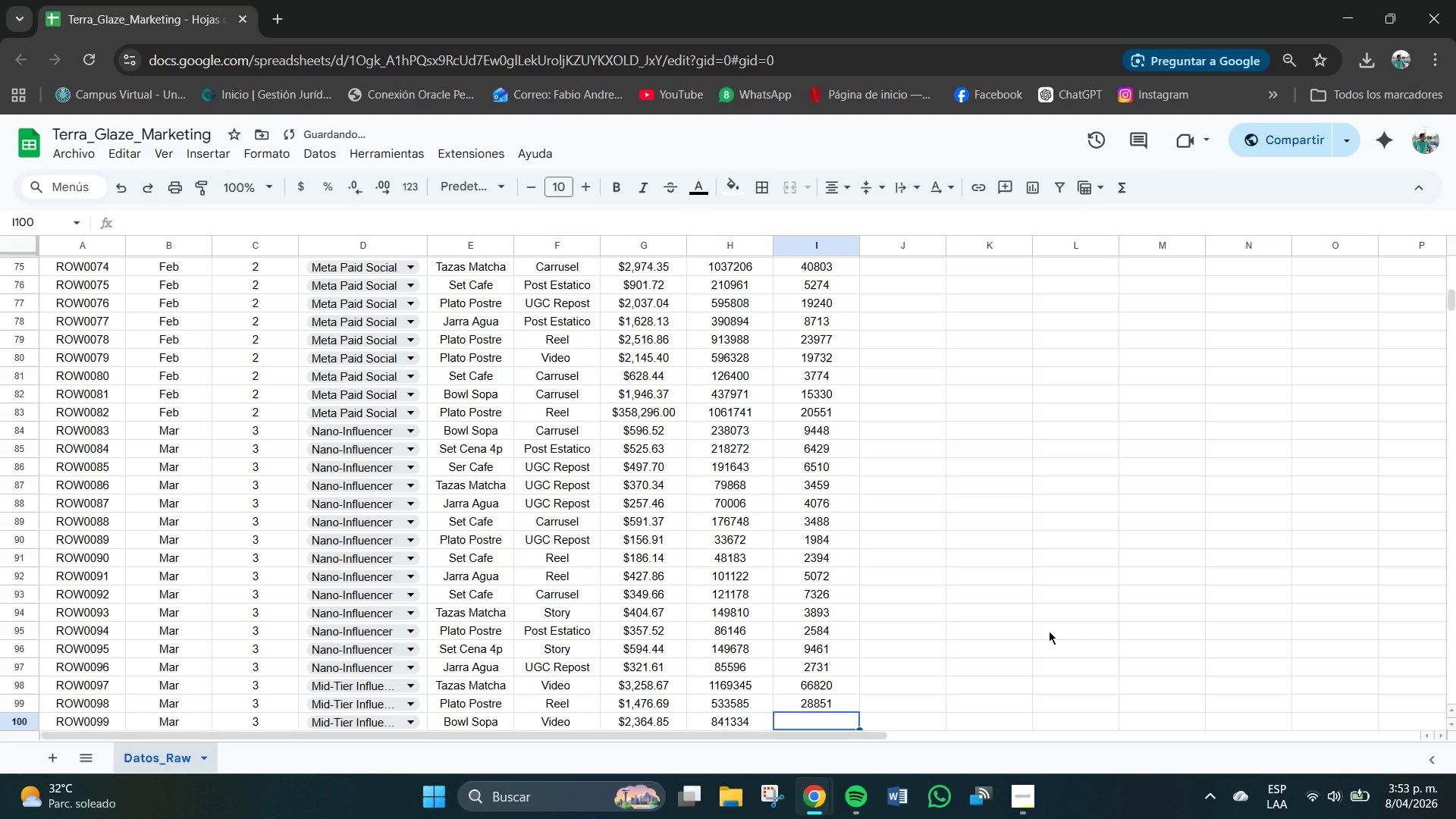 
key(Numpad1)
 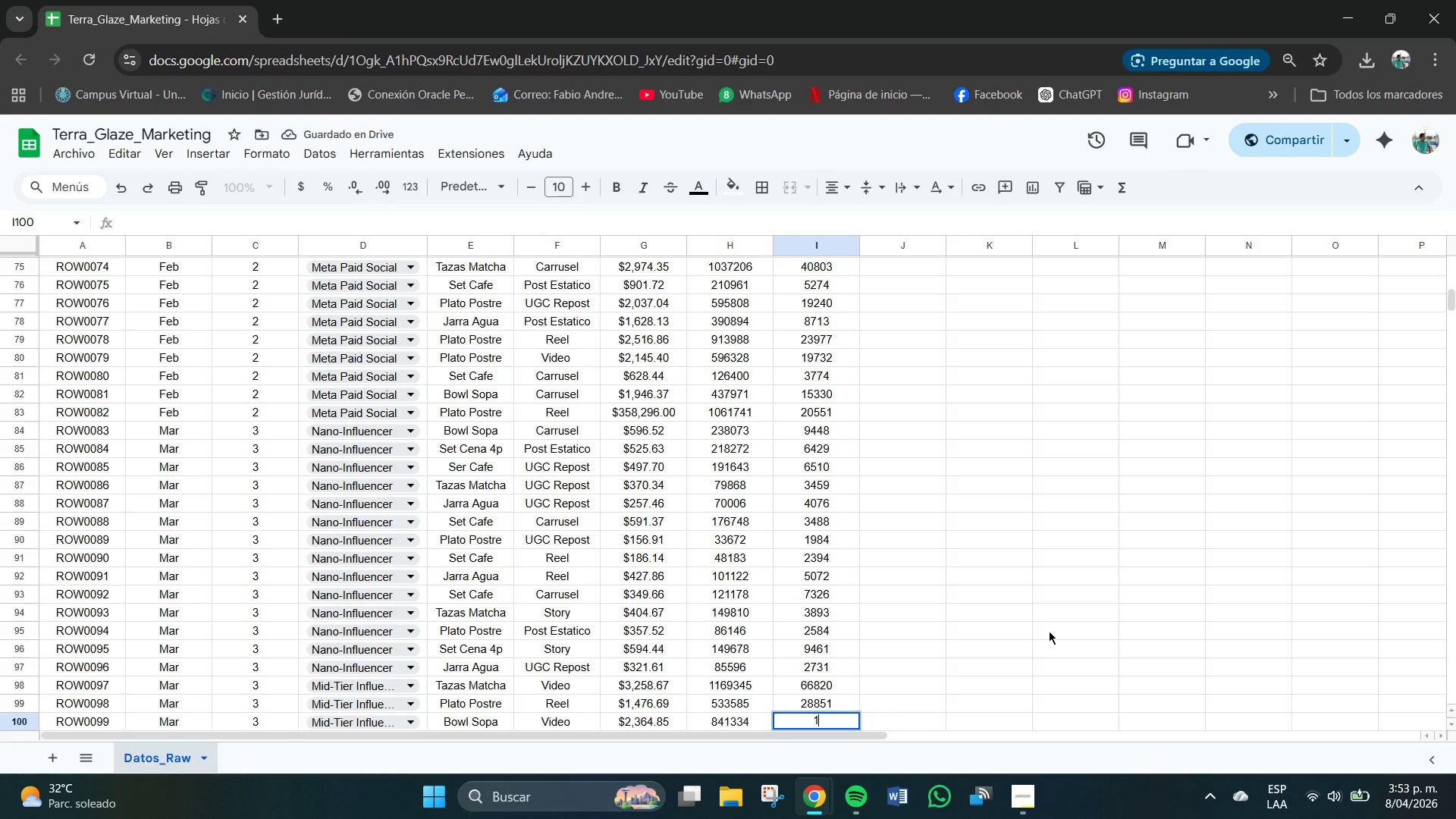 
key(Numpad8)
 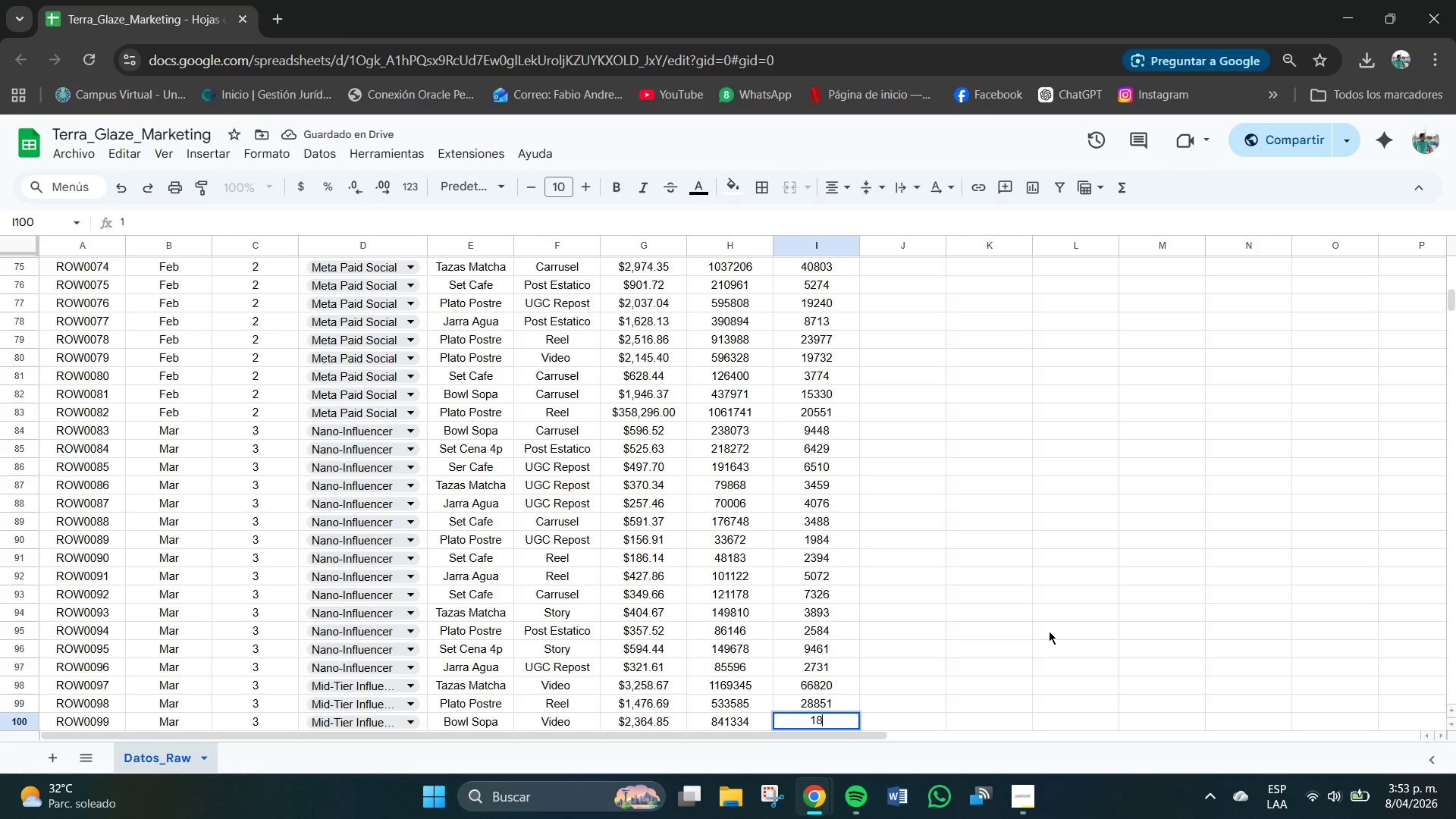 
key(Numpad7)
 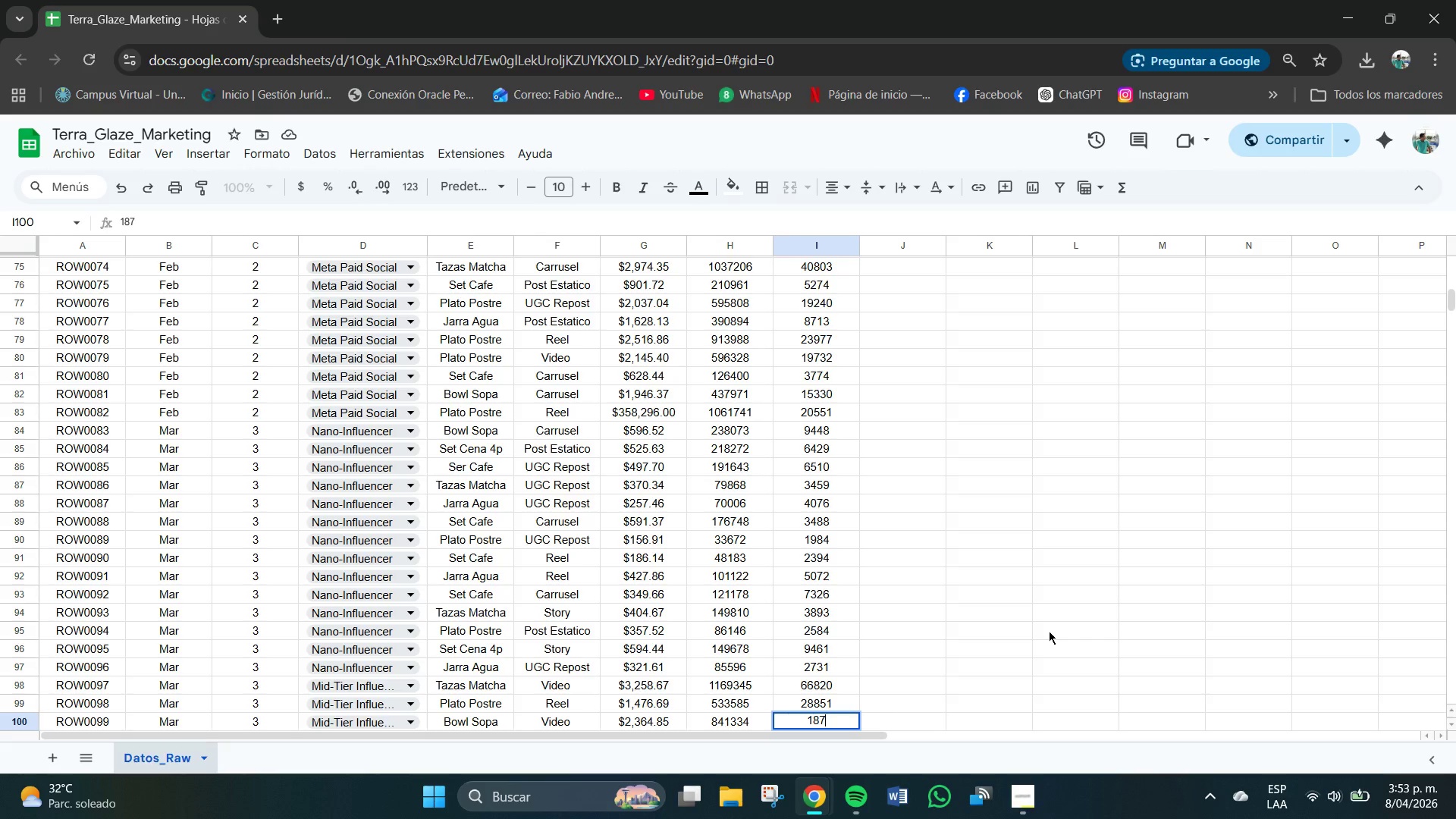 
key(Numpad0)
 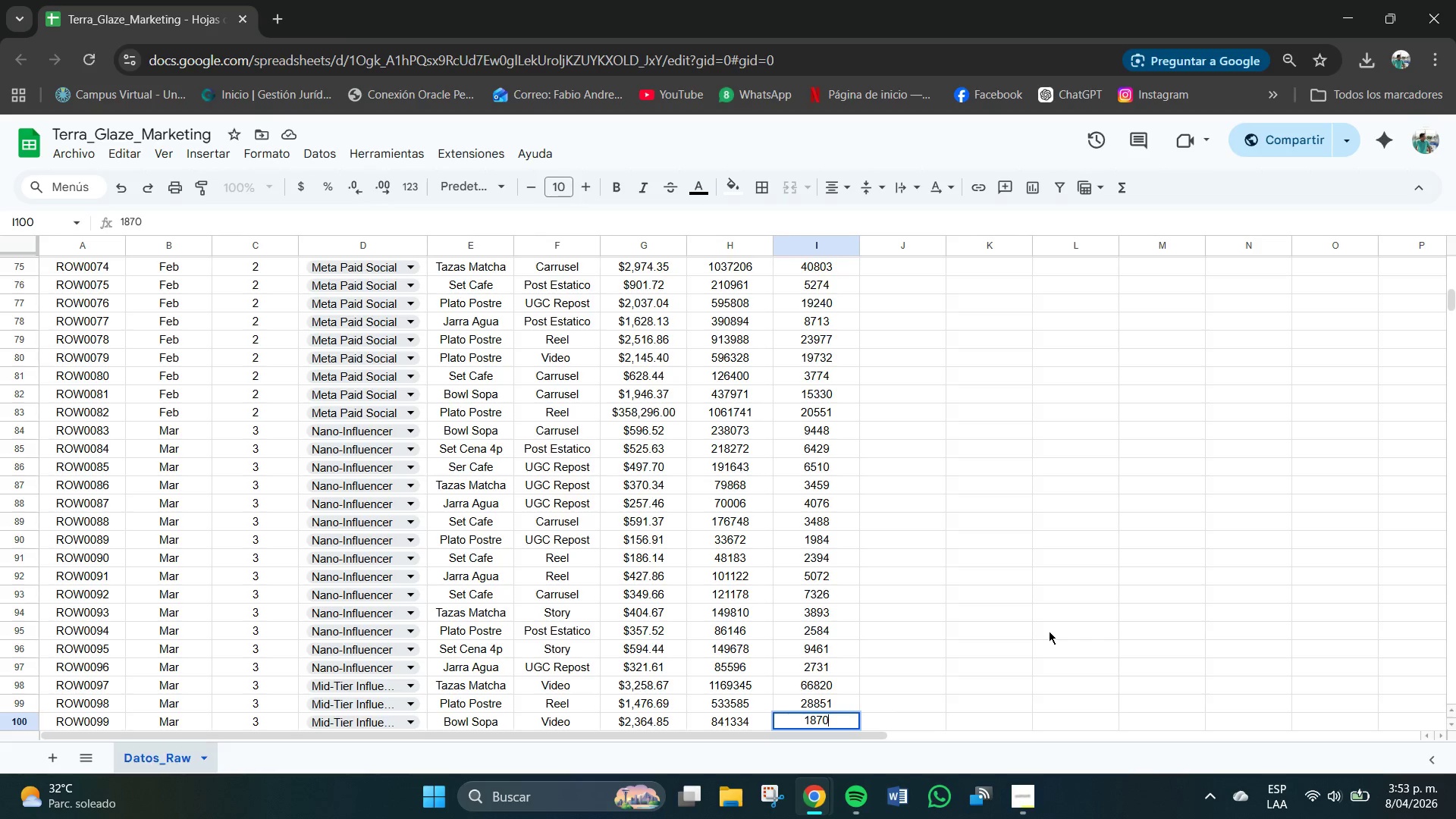 
key(Numpad8)
 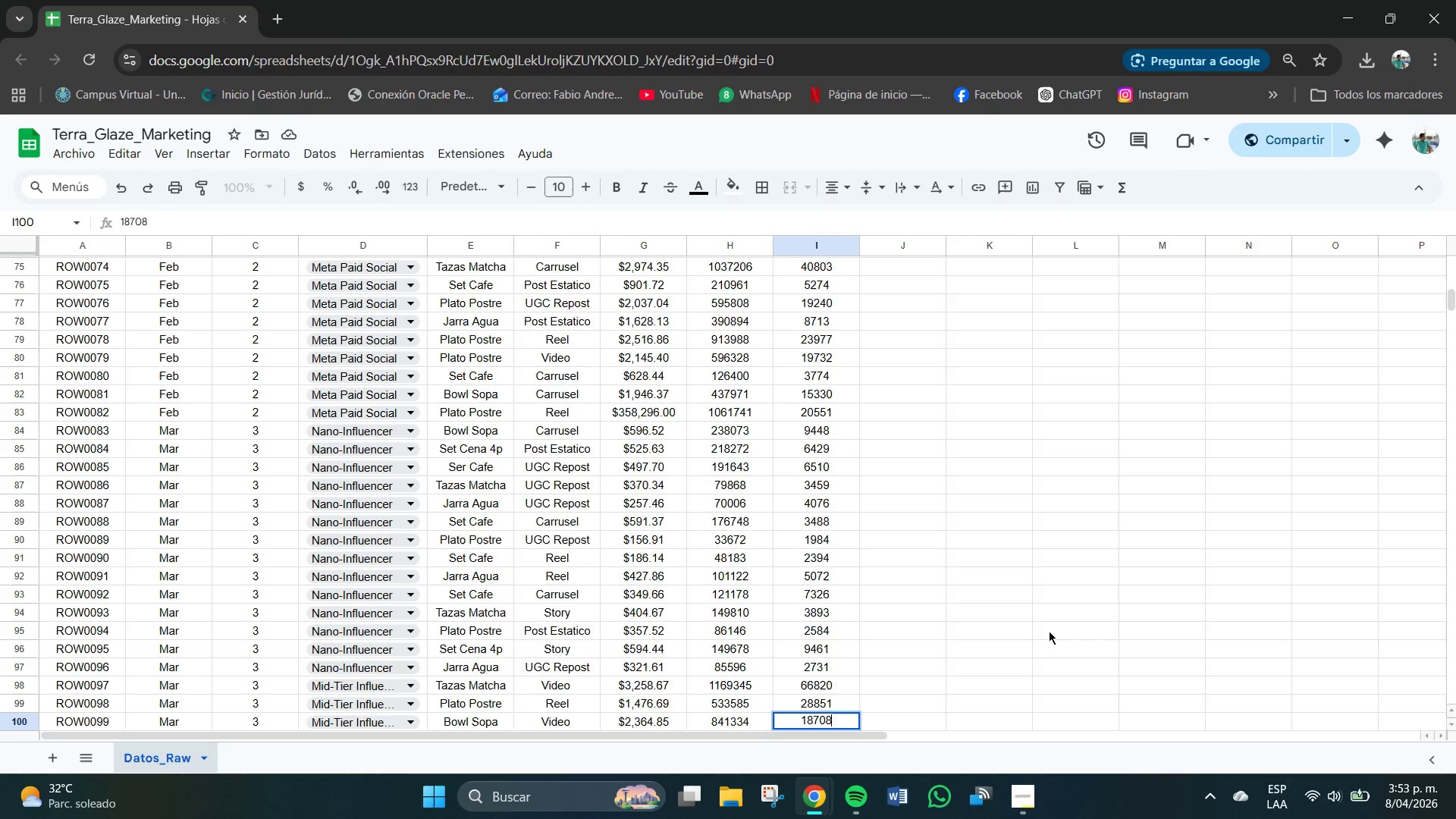 
key(NumpadEnter)
 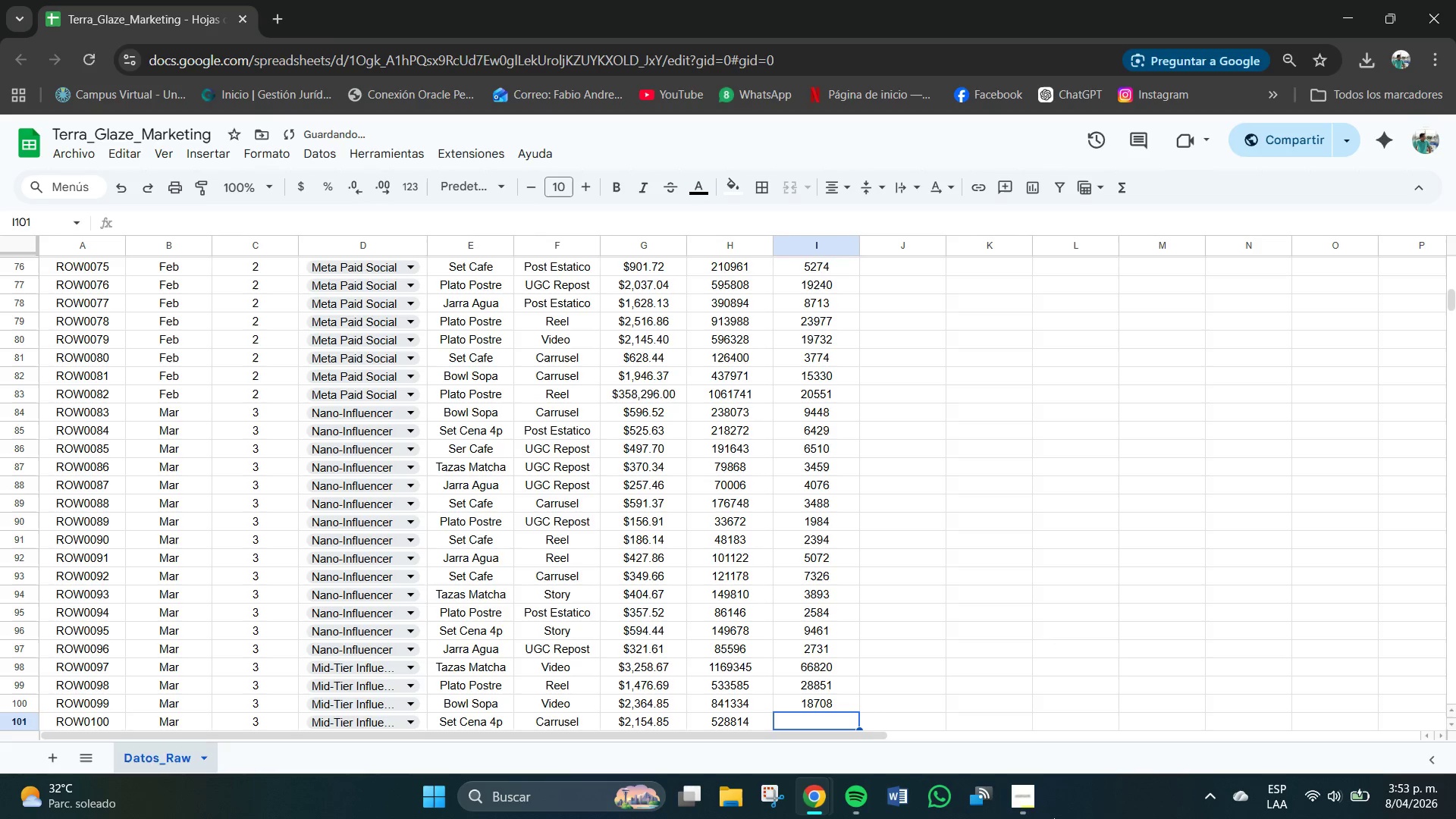 
left_click([1026, 805])